 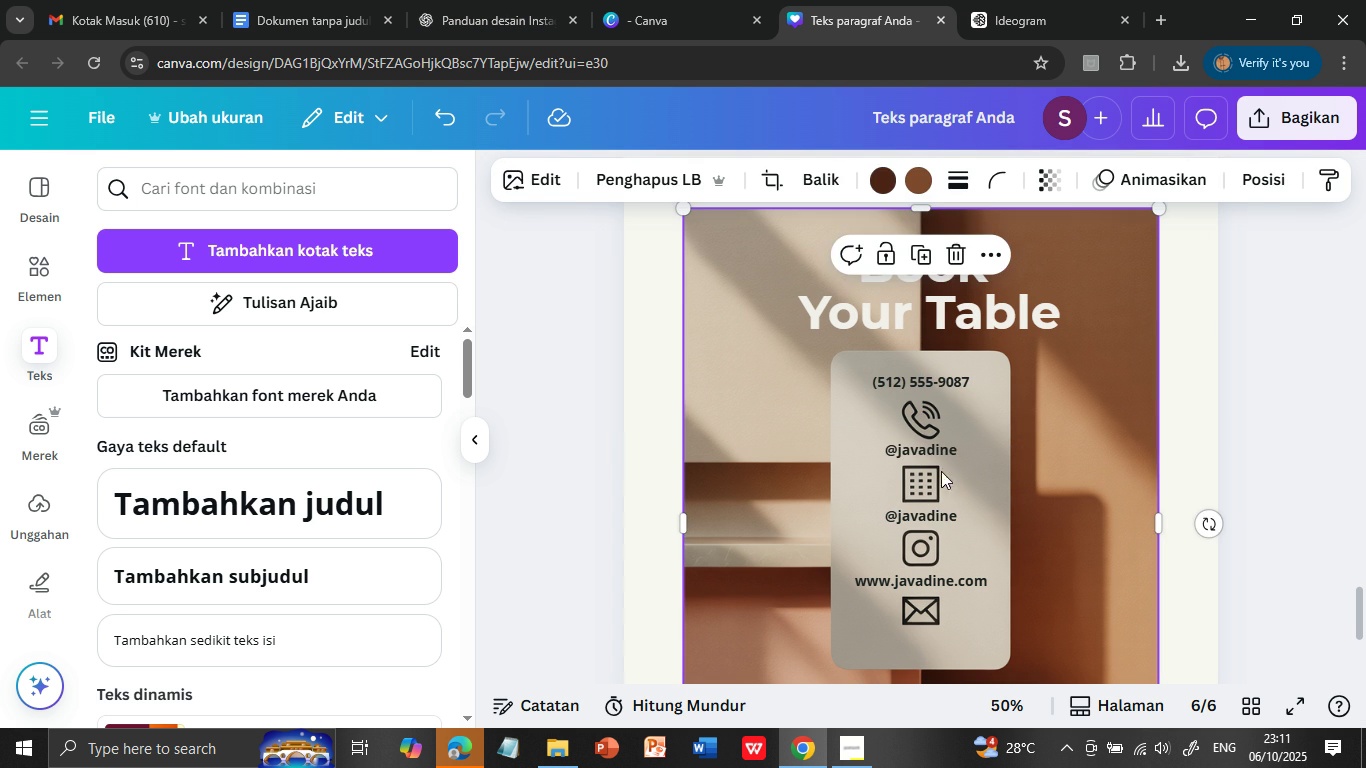 
double_click([926, 448])
 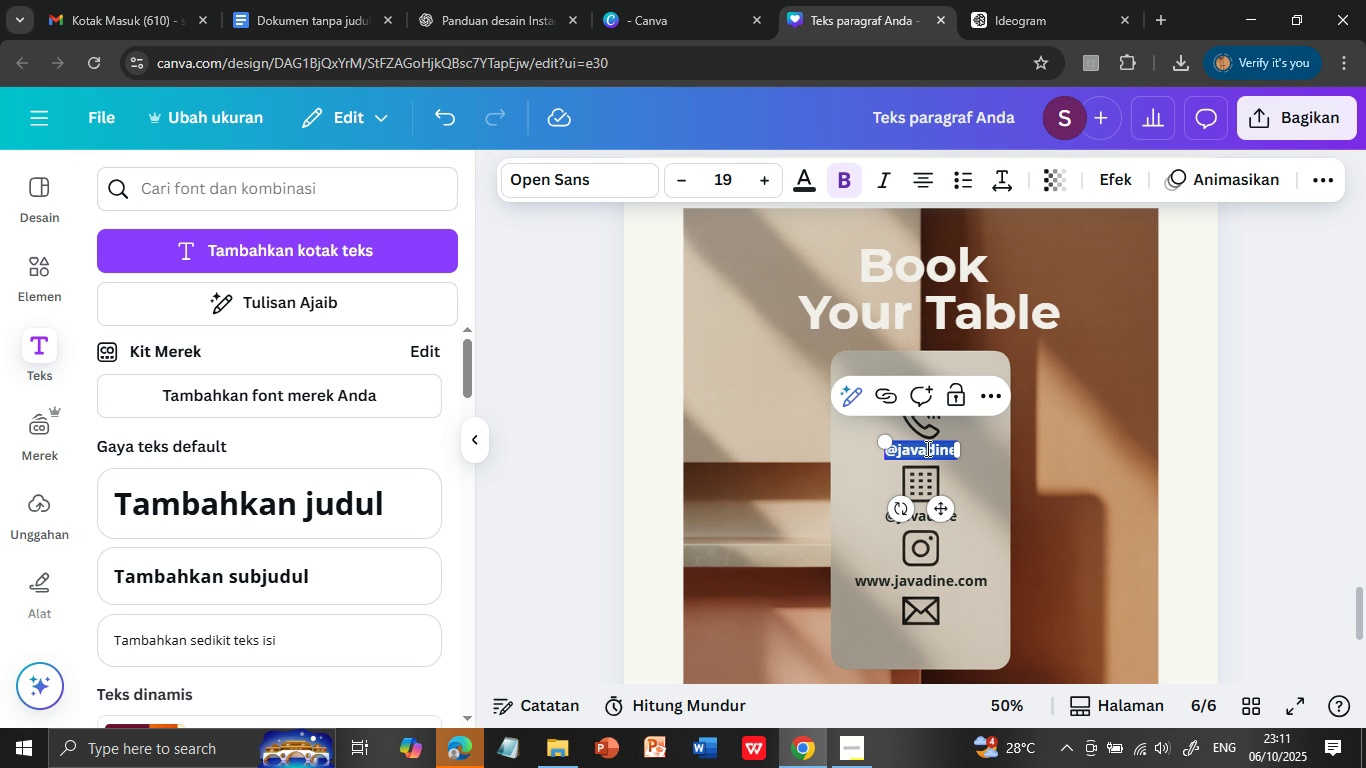 
triple_click([926, 448])
 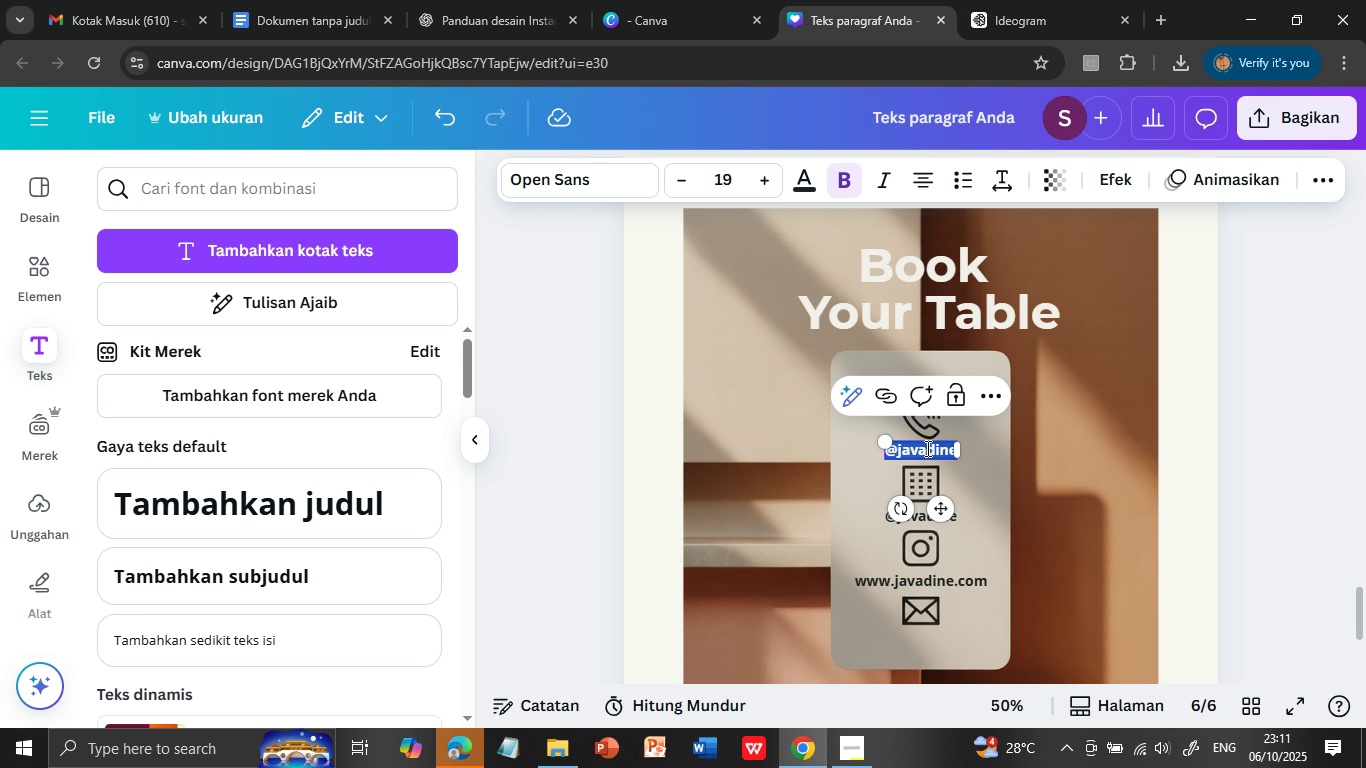 
wait(7.55)
 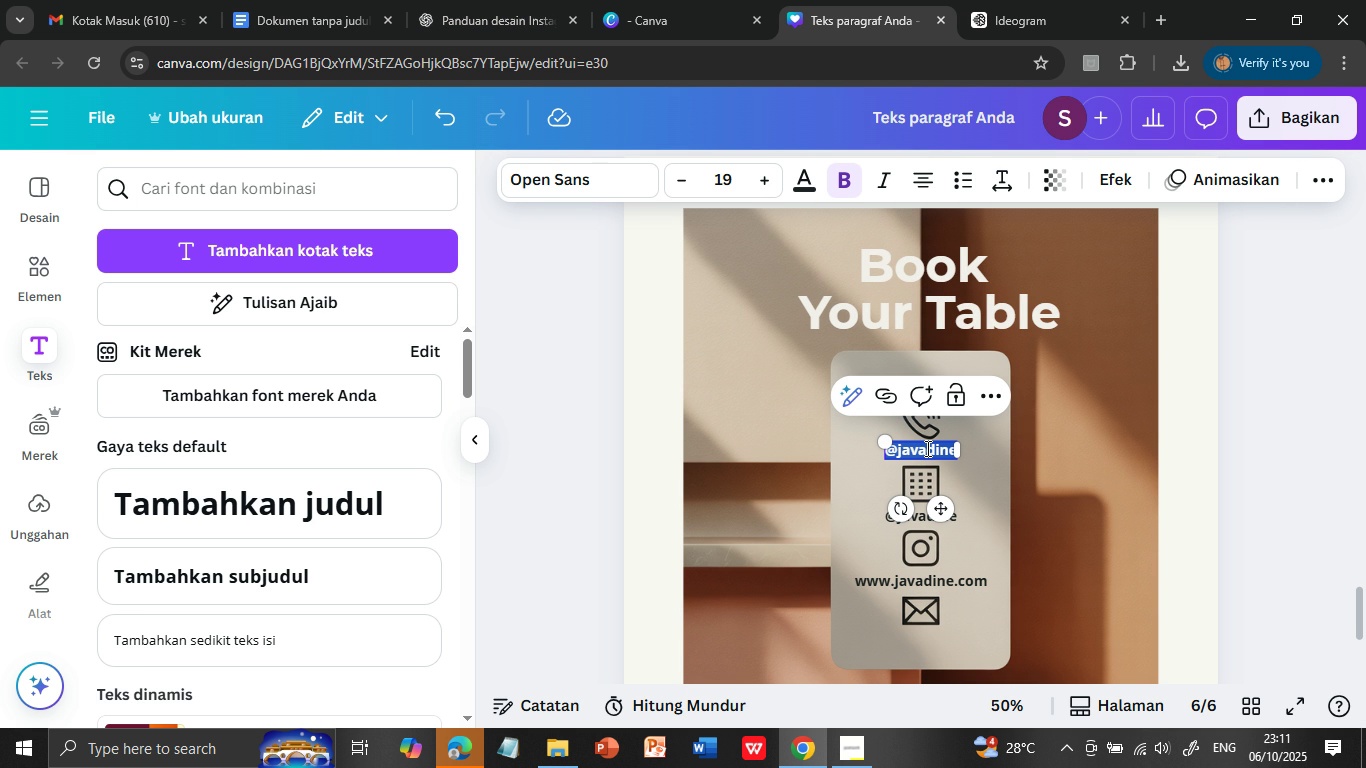 
key(CapsLock)
 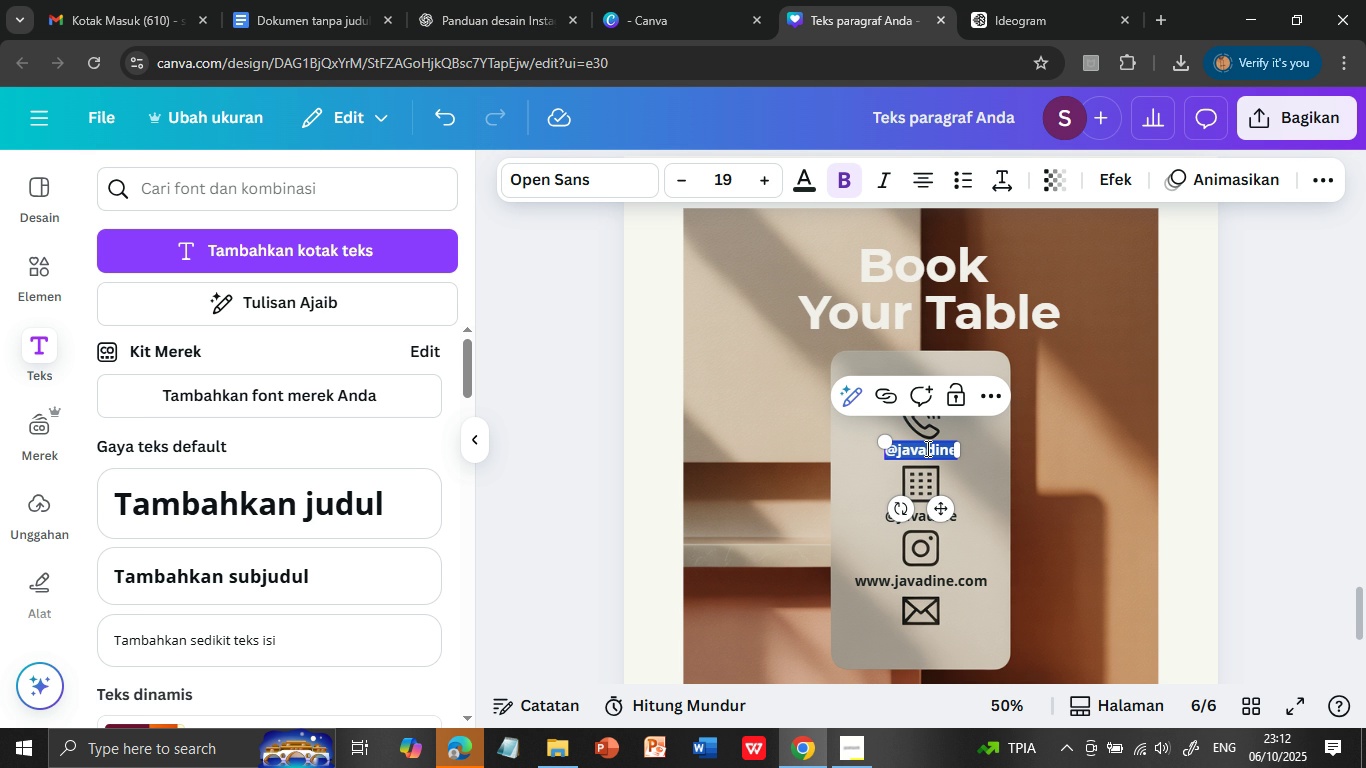 
wait(74.04)
 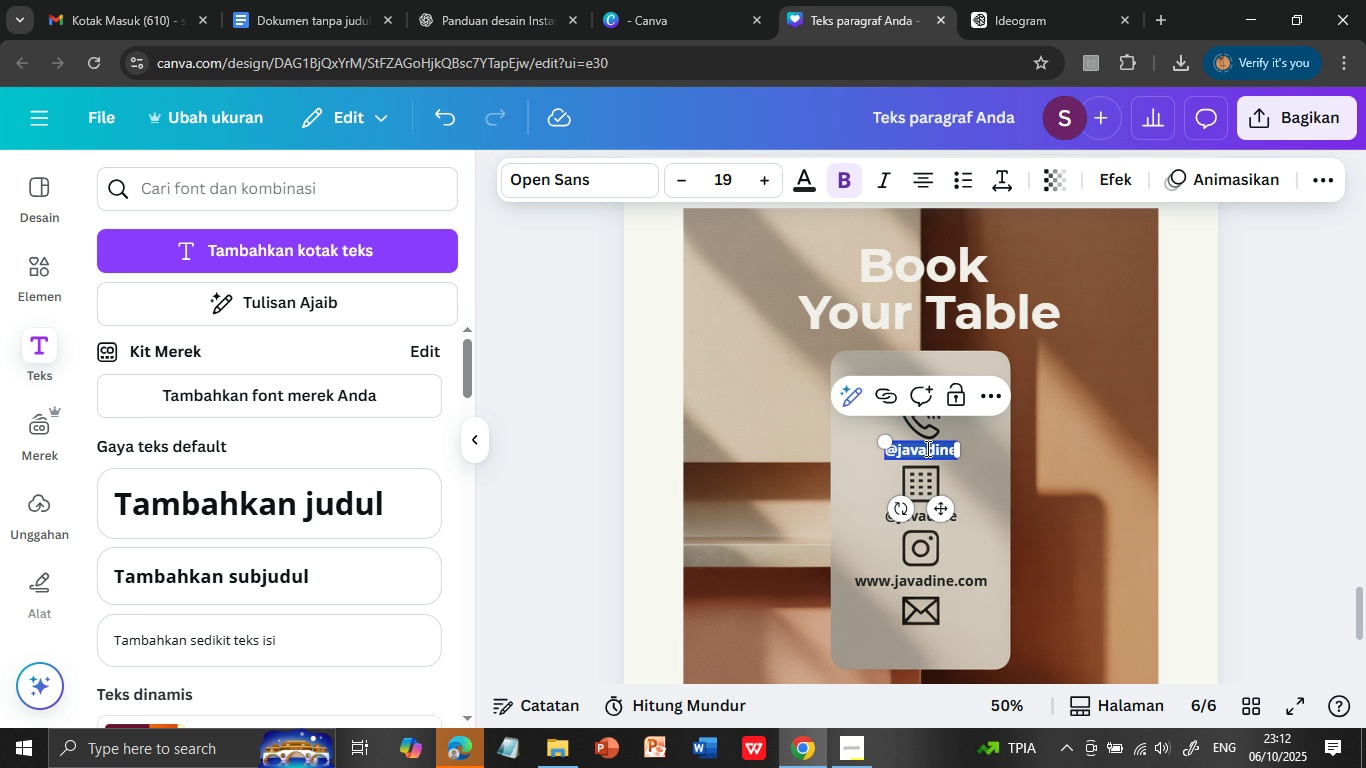 
left_click([925, 449])